 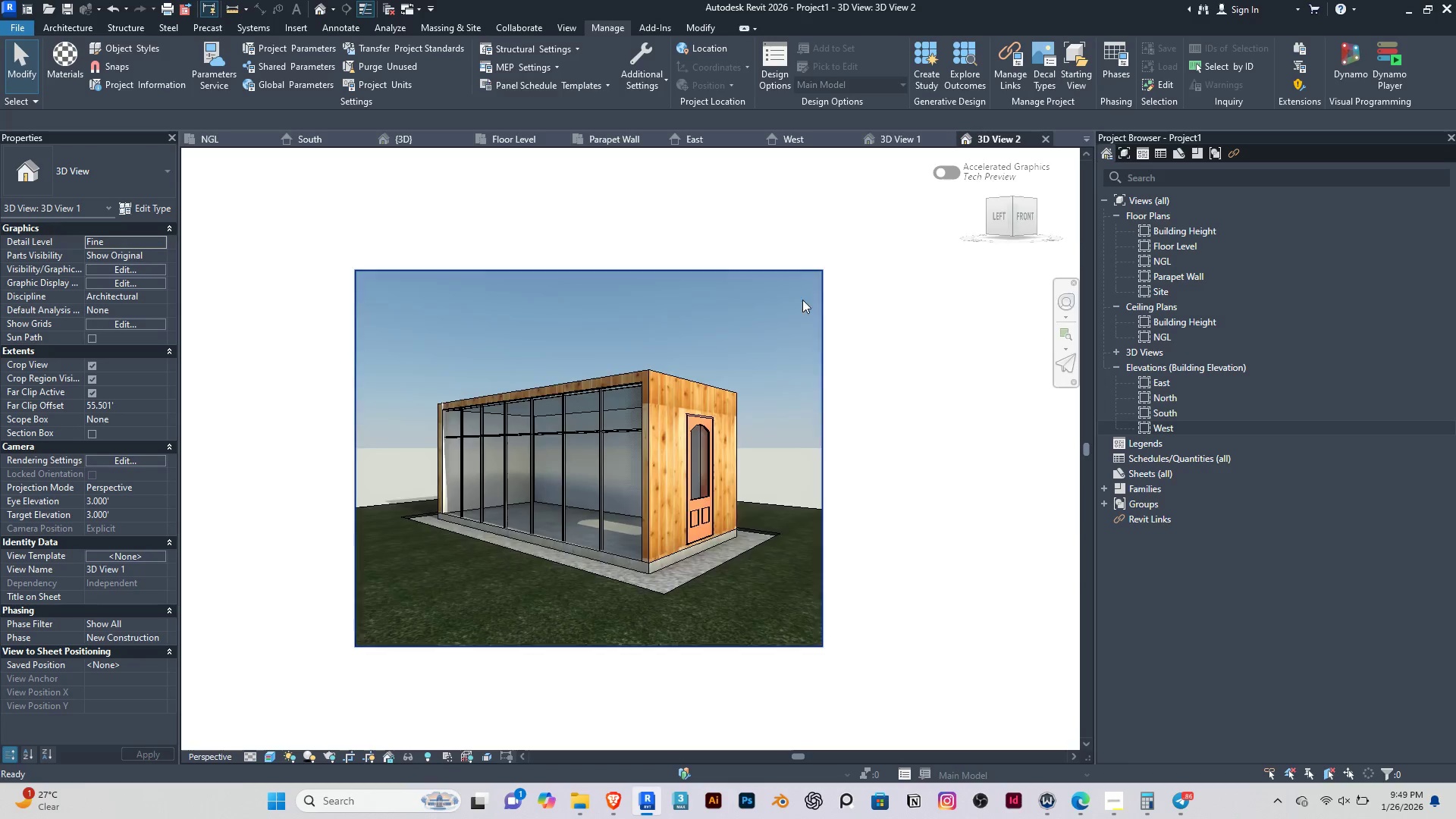 
left_click([913, 144])
 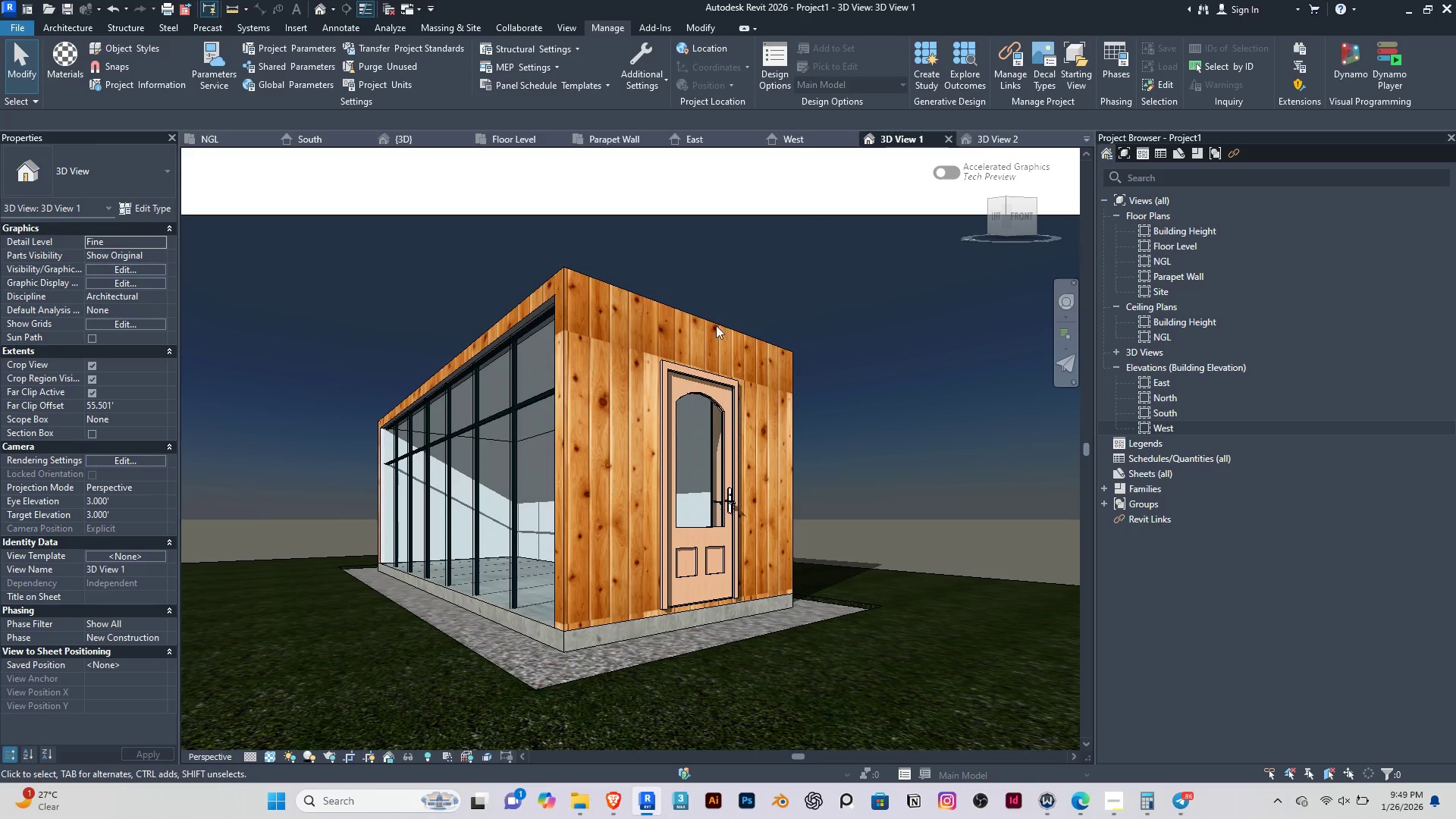 
left_click([1036, 135])
 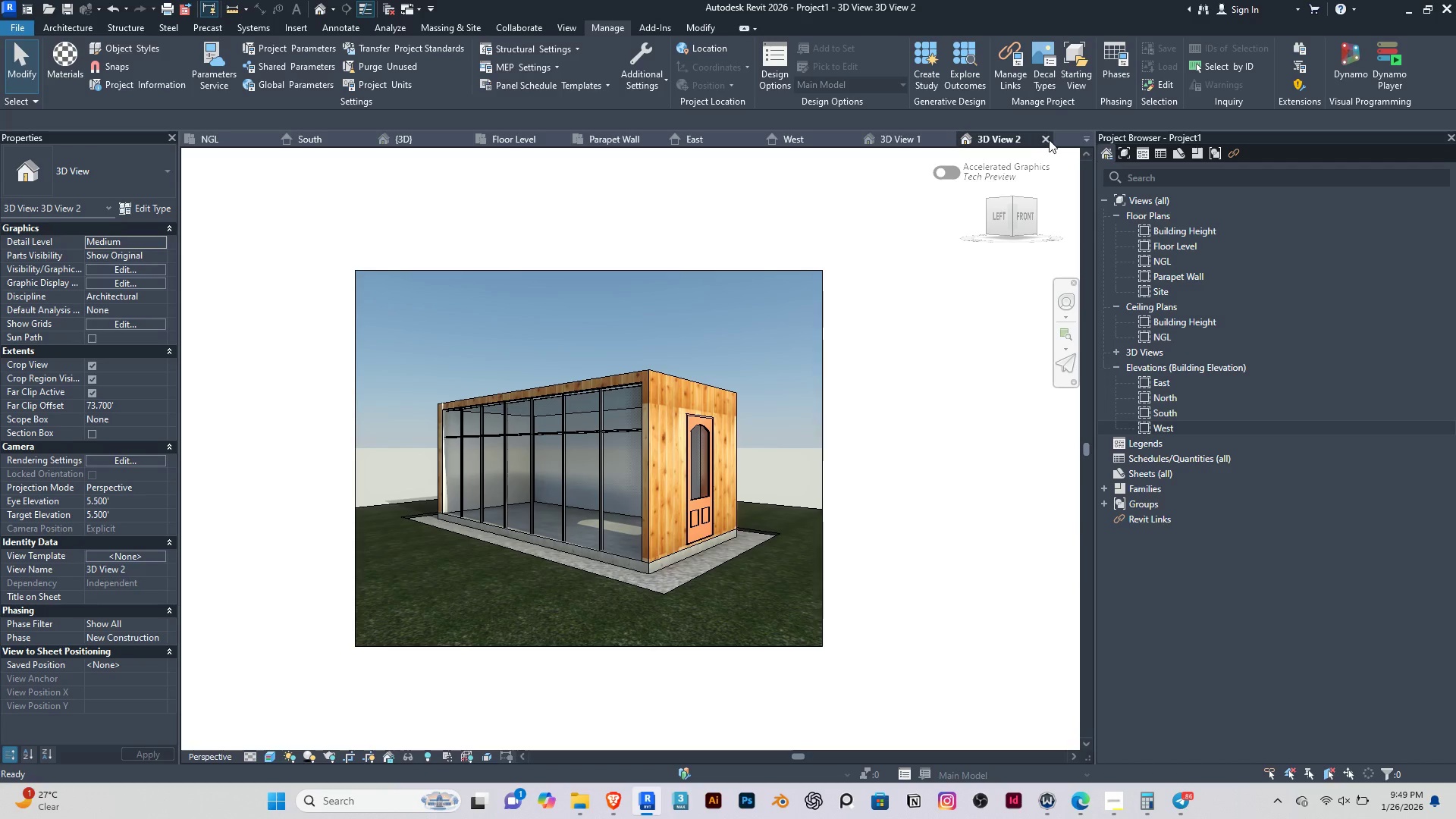 
left_click([1049, 140])
 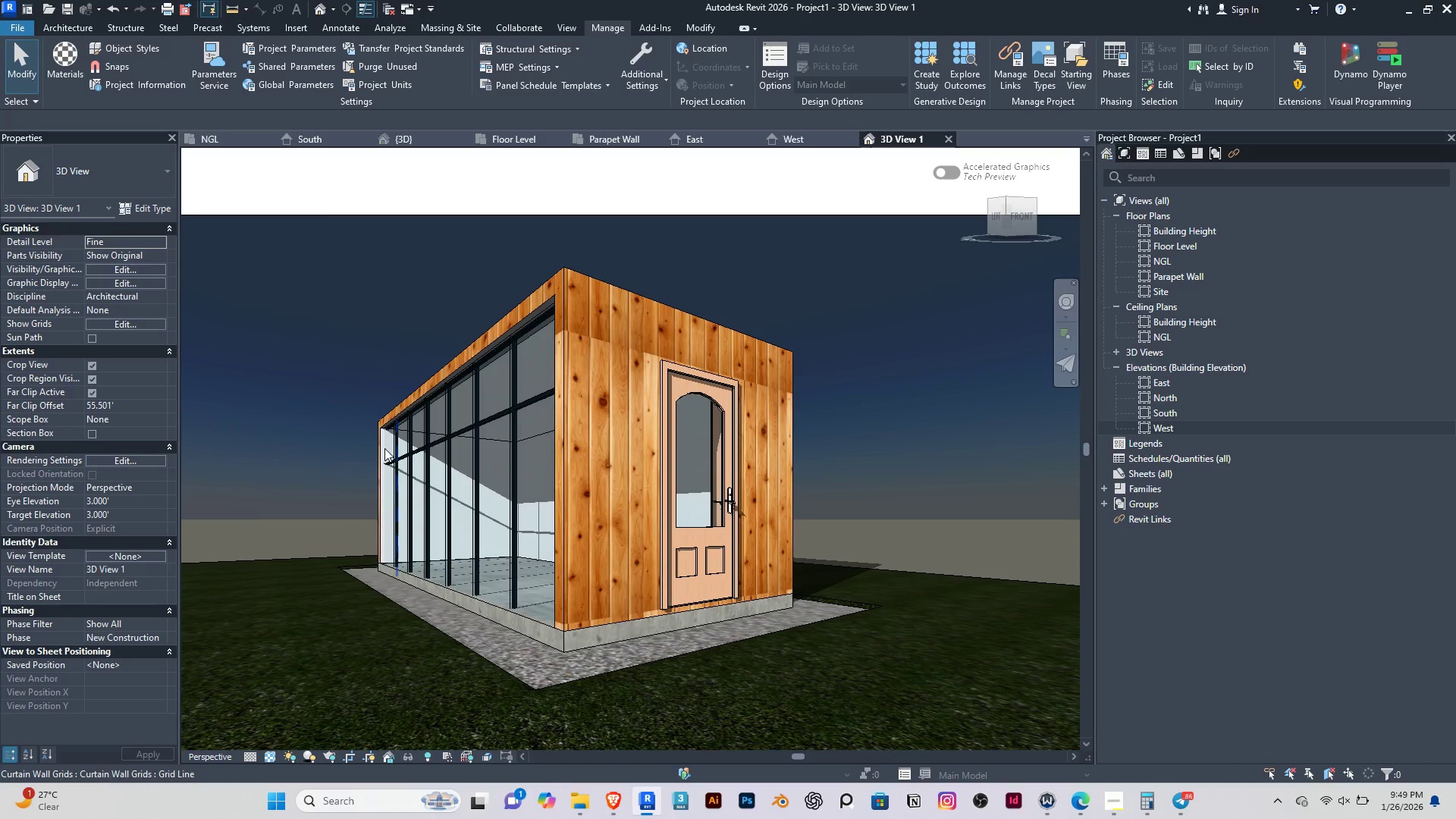 
scroll: coordinate [370, 429], scroll_direction: down, amount: 5.0
 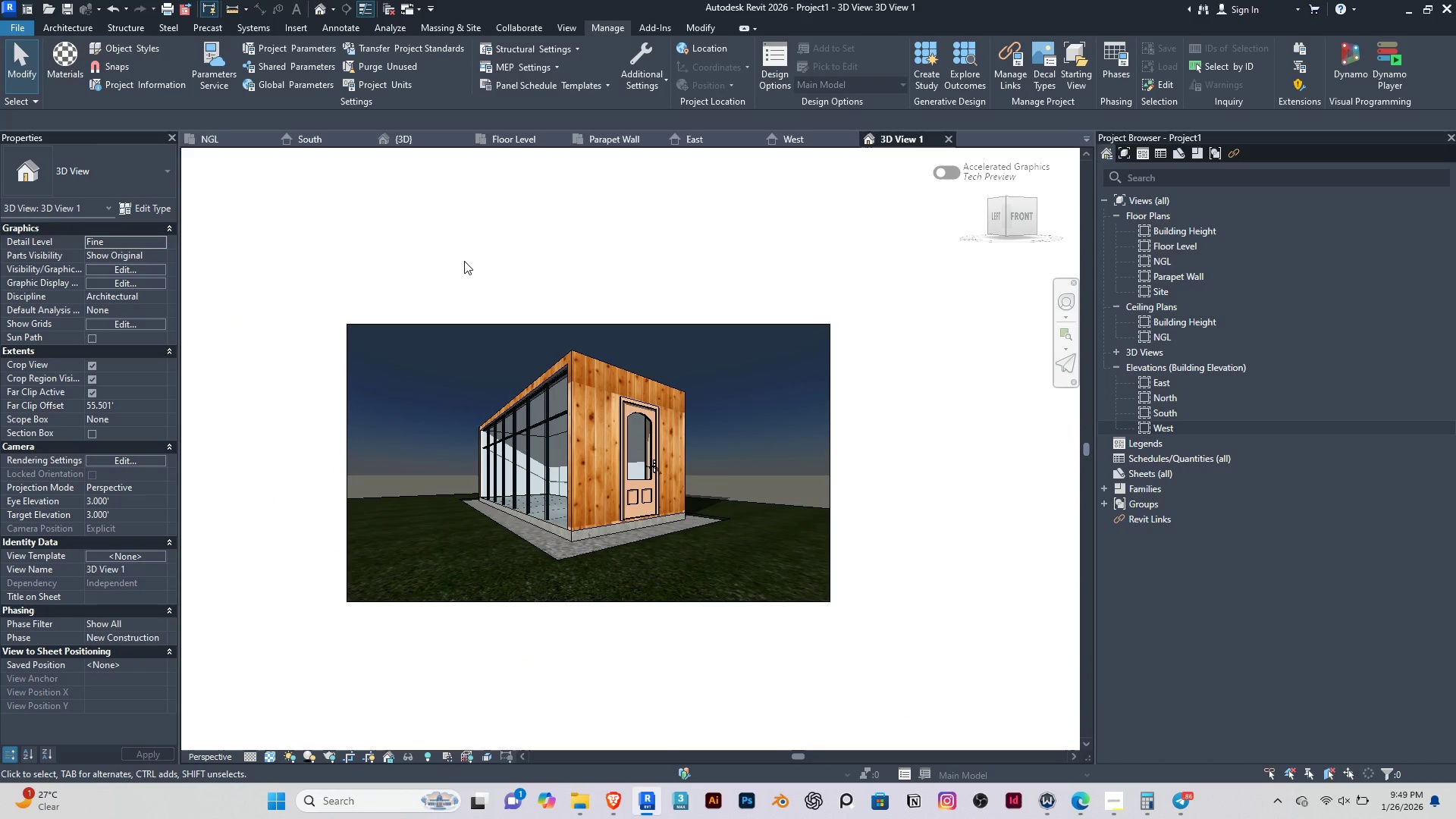 
left_click([464, 261])
 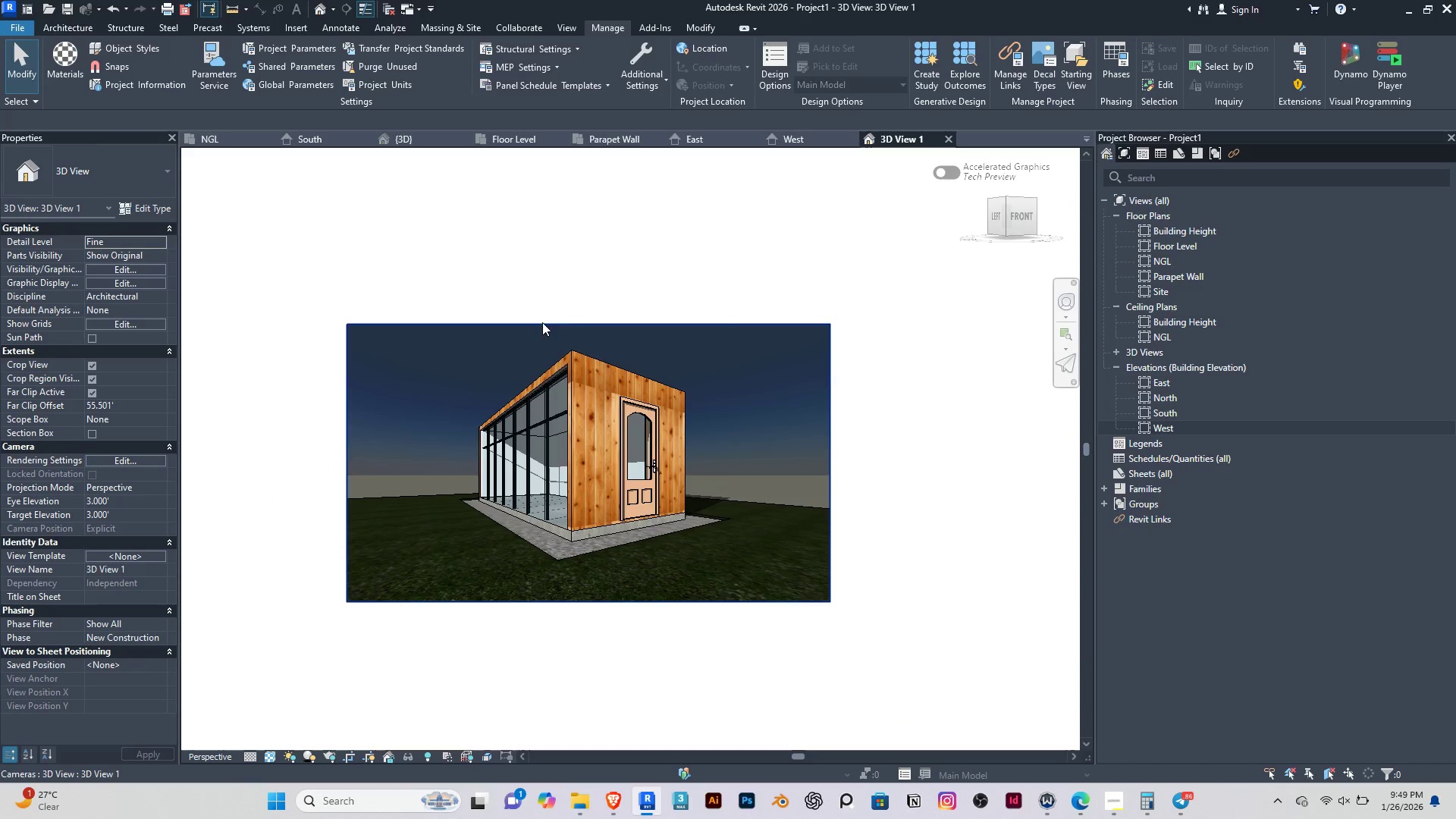 
left_click([539, 325])
 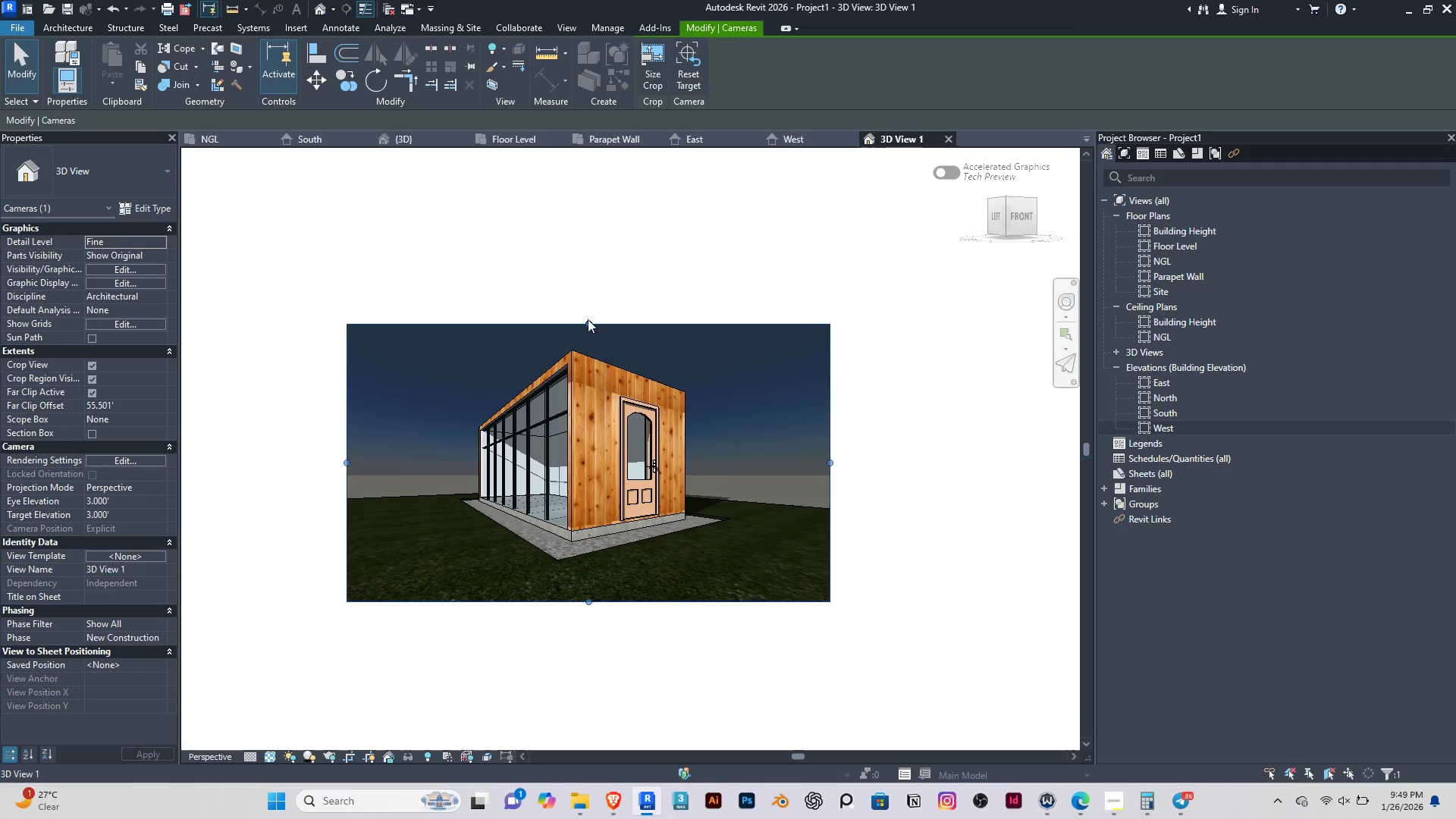 
left_click_drag(start_coordinate=[588, 319], to_coordinate=[587, 265])
 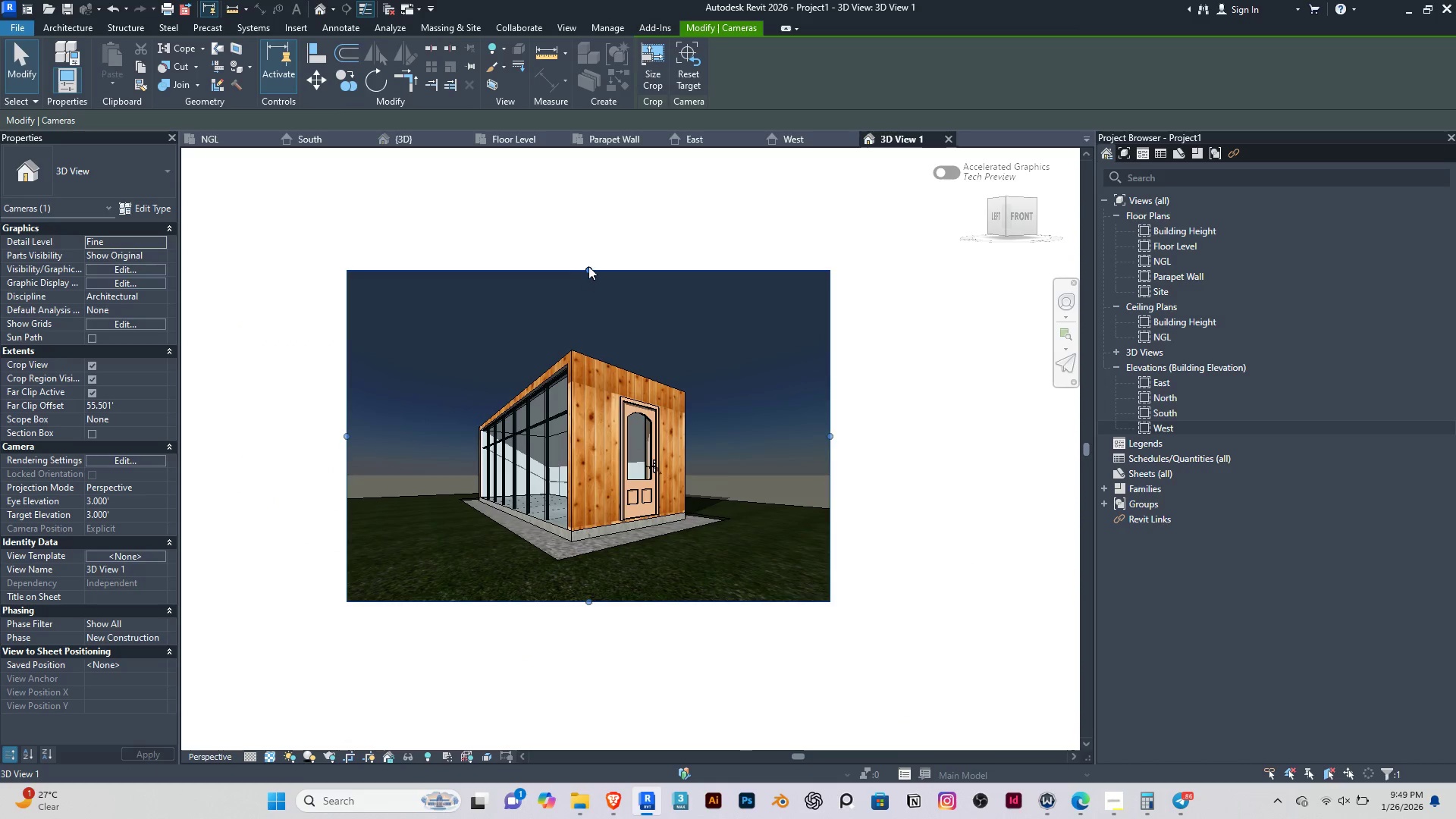 
left_click_drag(start_coordinate=[588, 266], to_coordinate=[589, 228])
 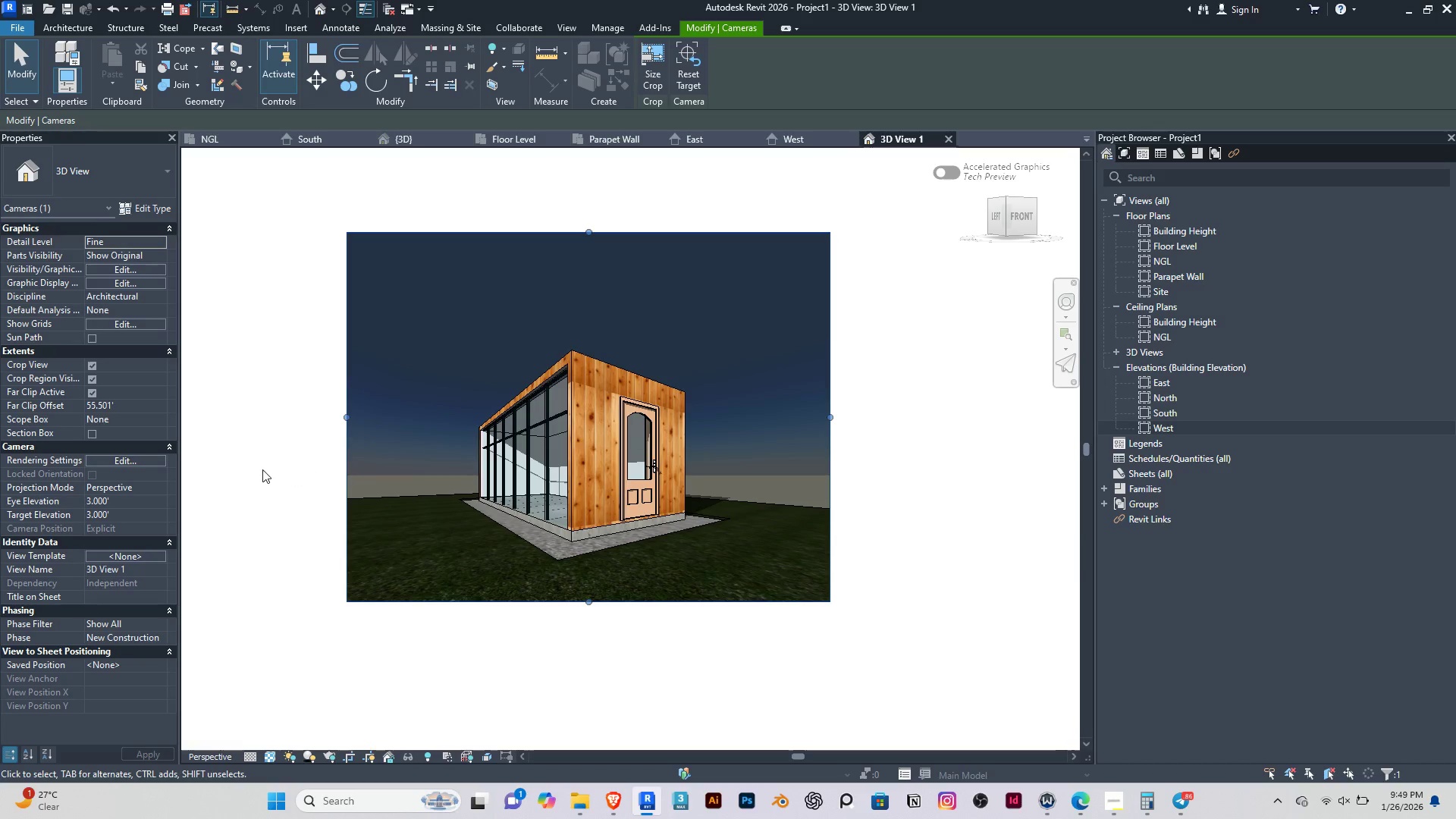 
left_click([256, 469])
 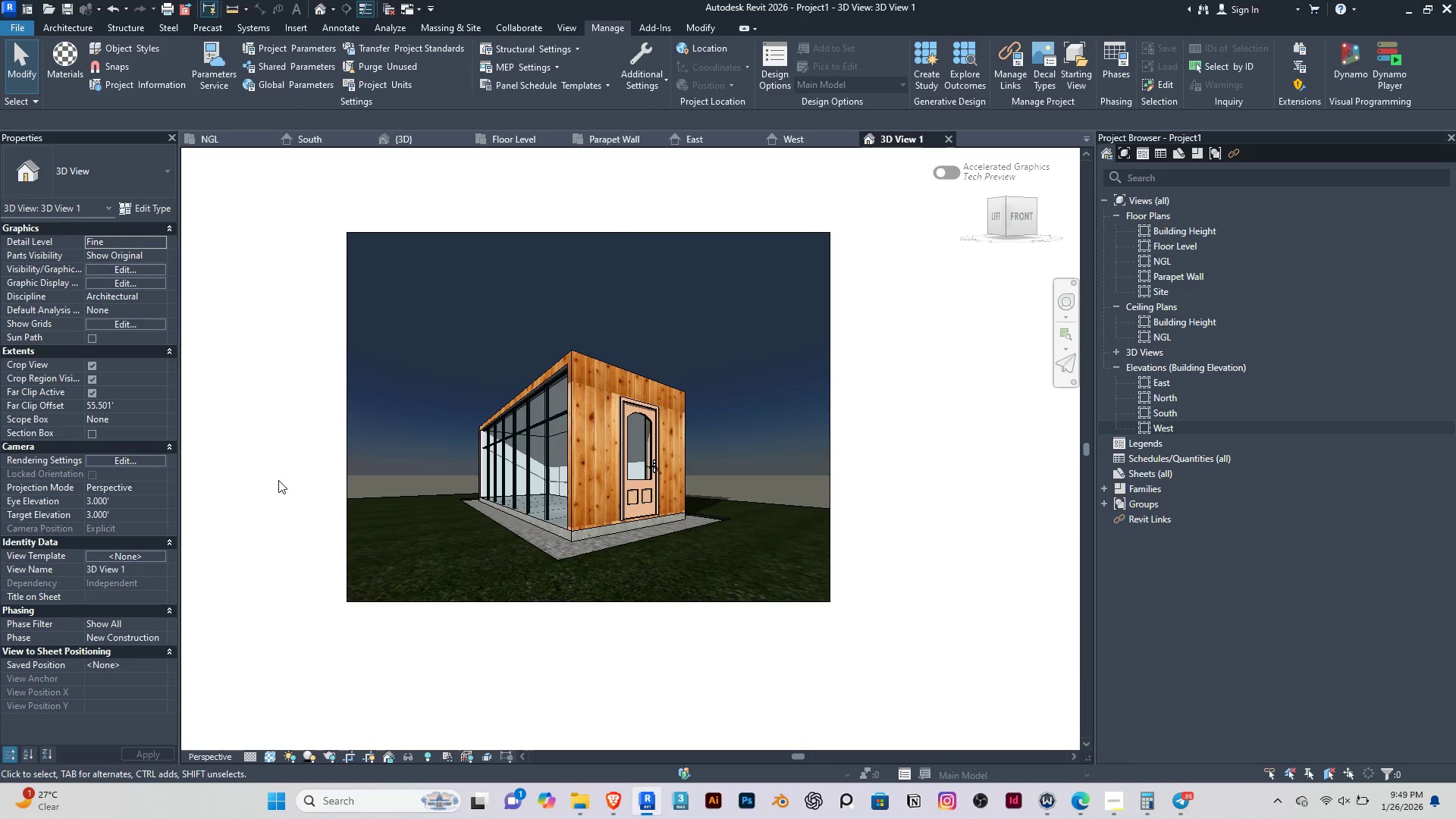 
wait(7.56)
 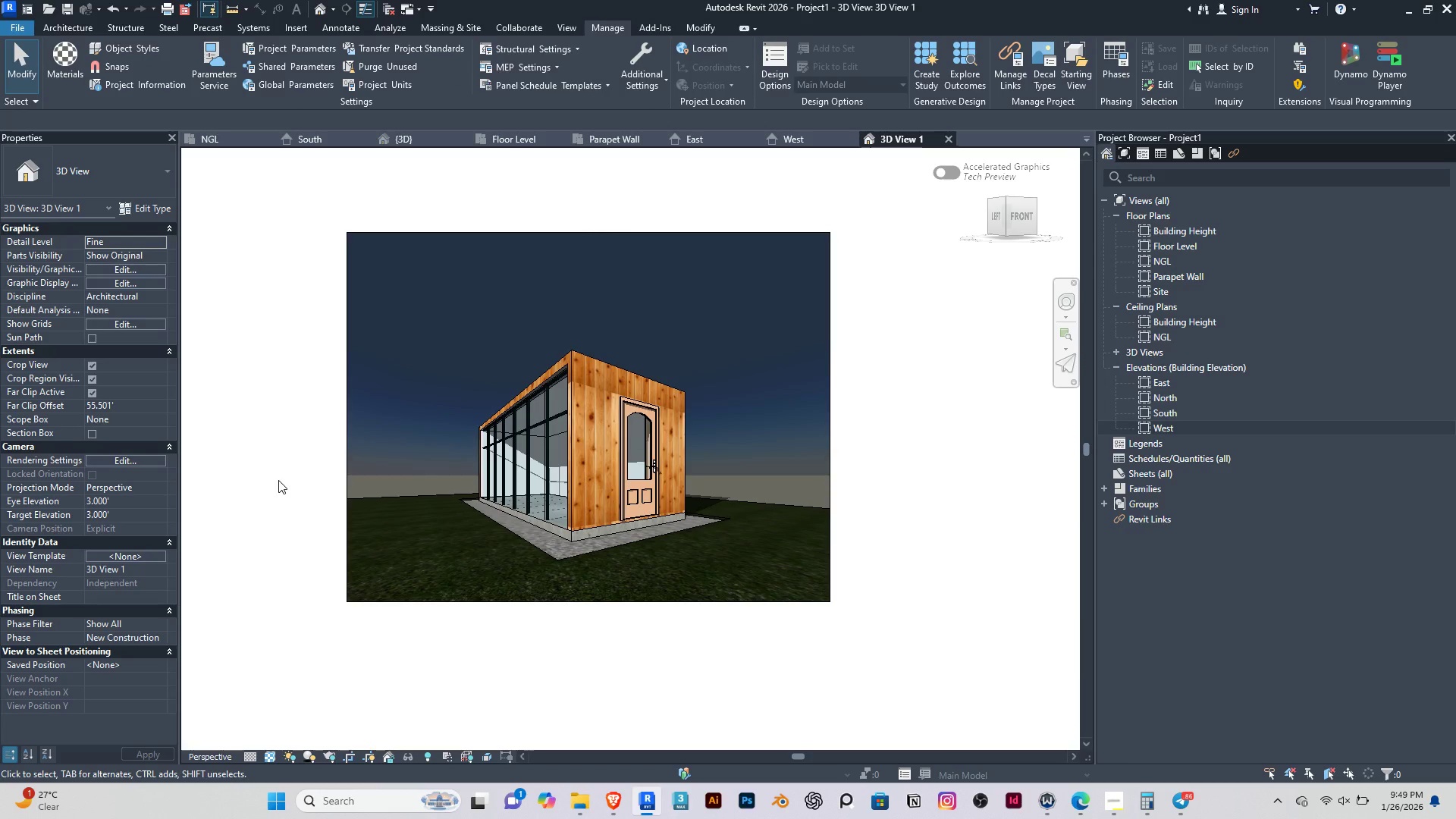 
double_click([273, 758])
 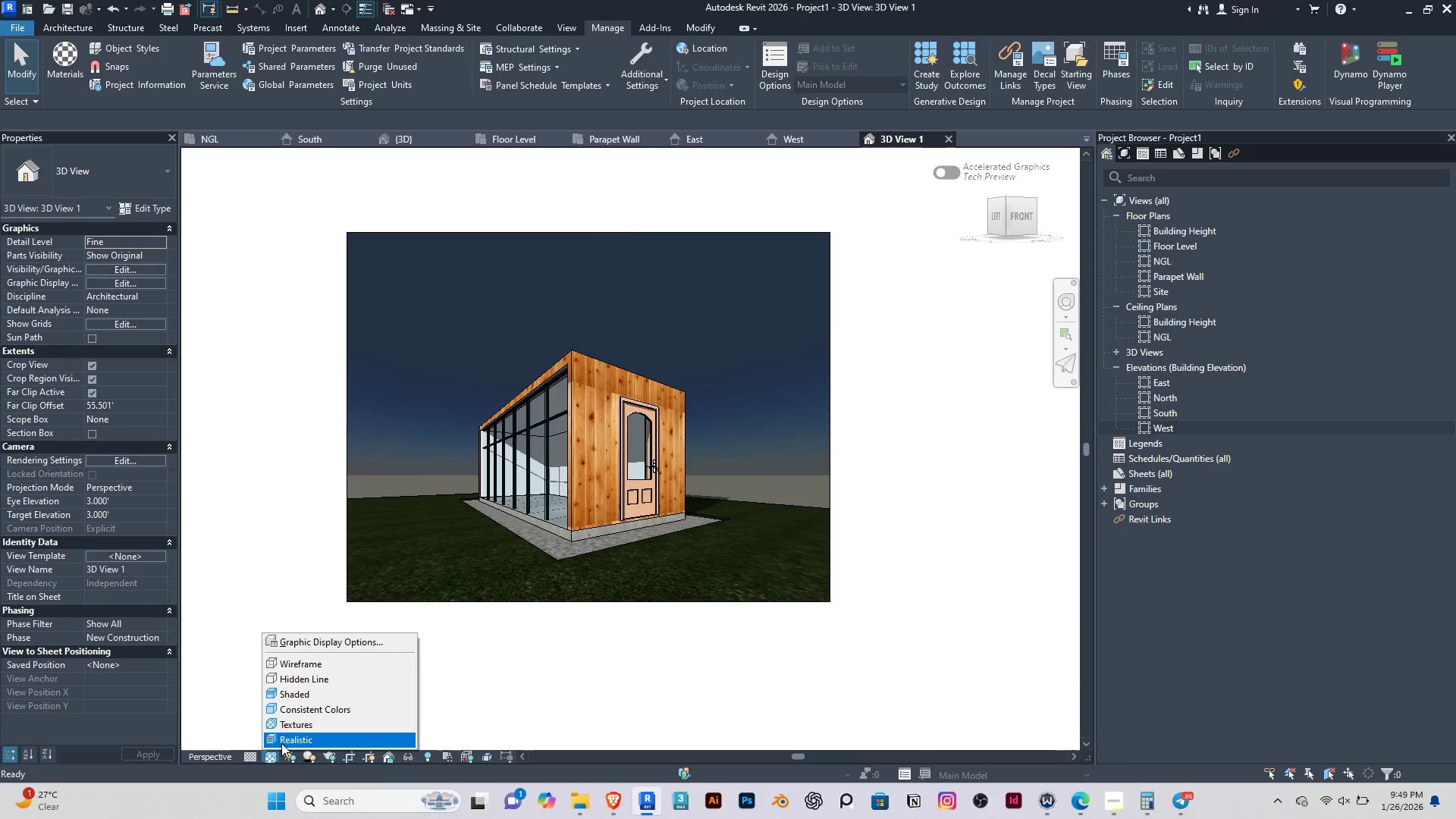 
left_click([281, 743])
 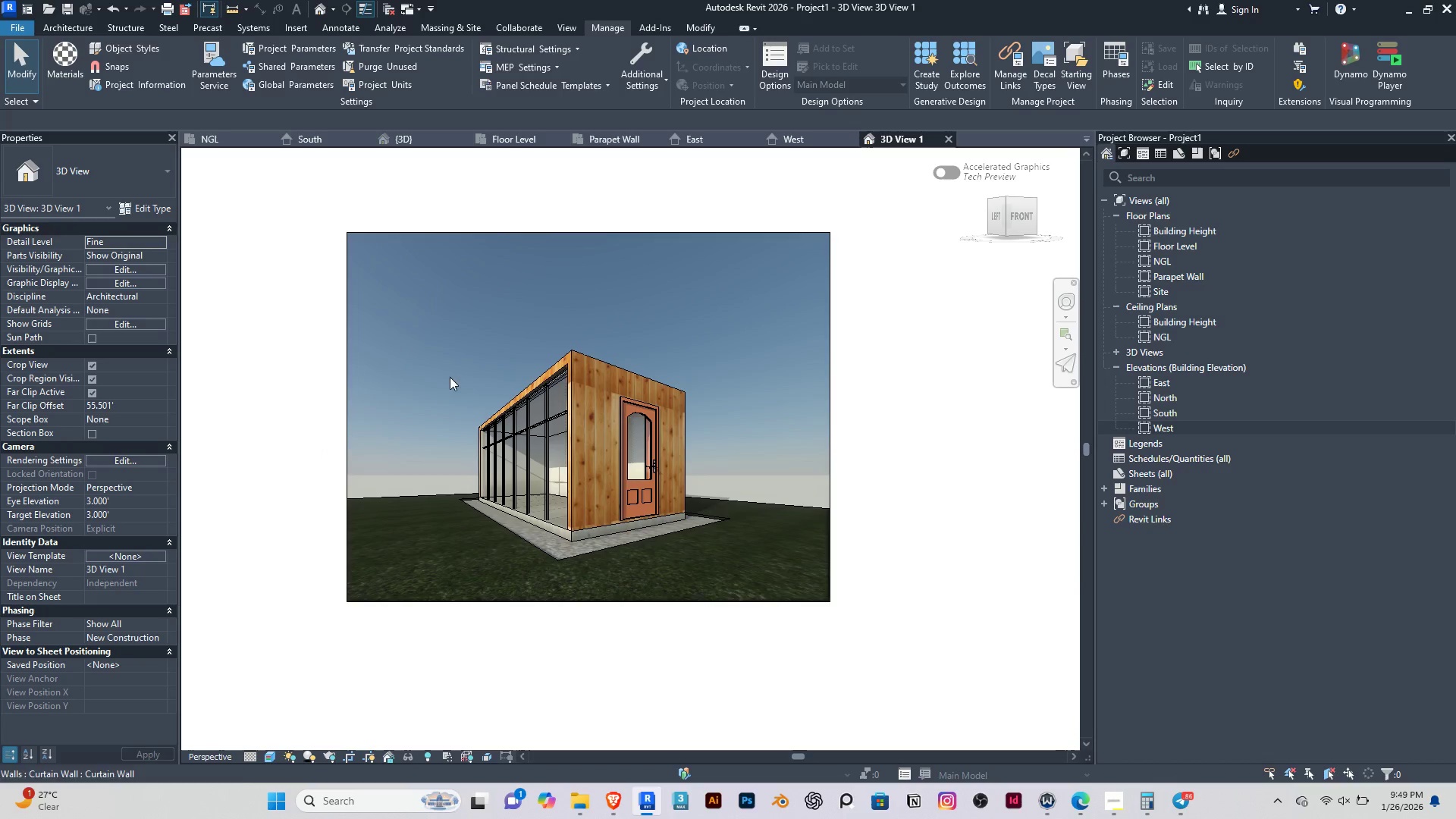 
scroll: coordinate [587, 415], scroll_direction: up, amount: 2.0
 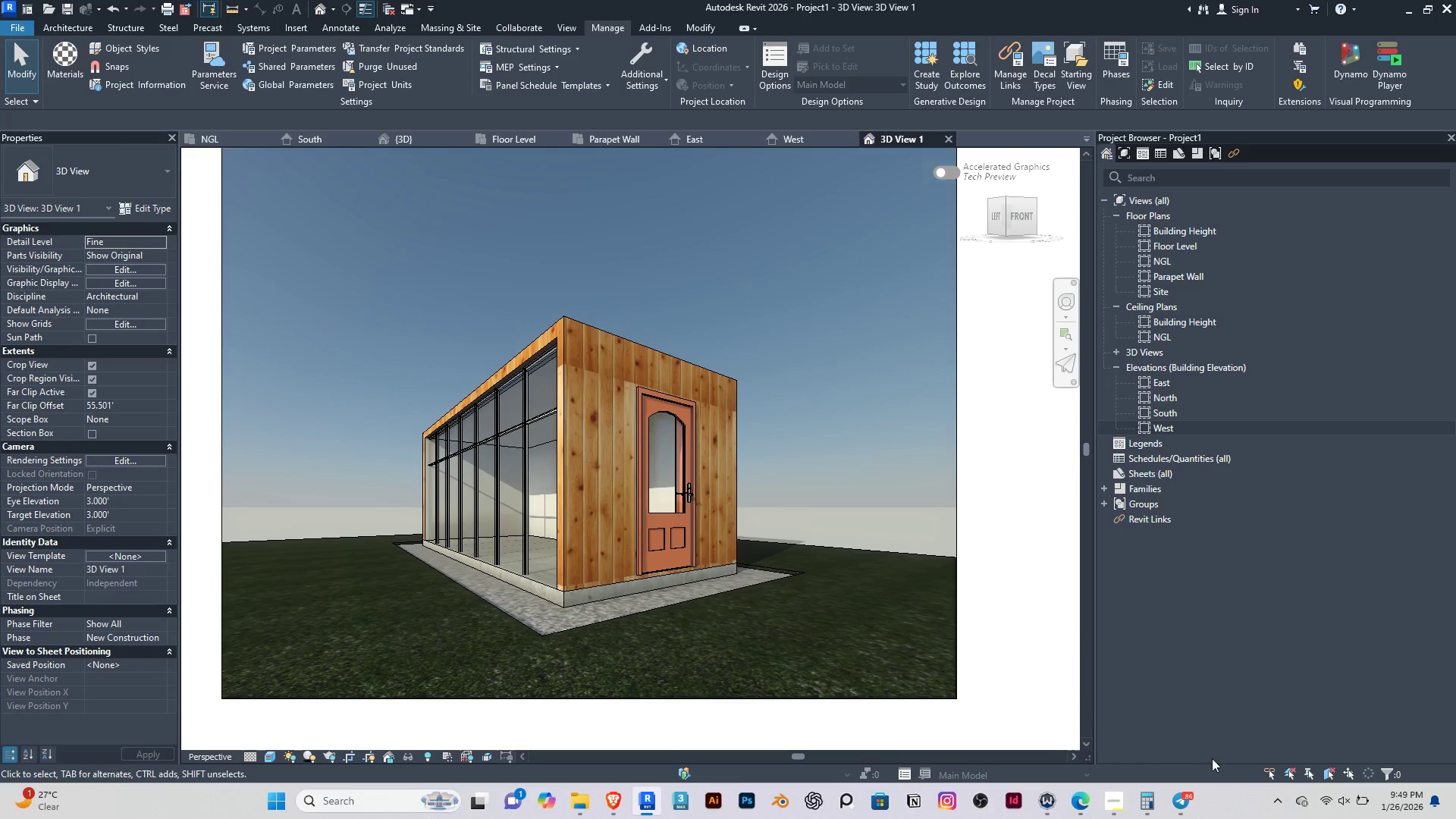 
left_click([1122, 805])